 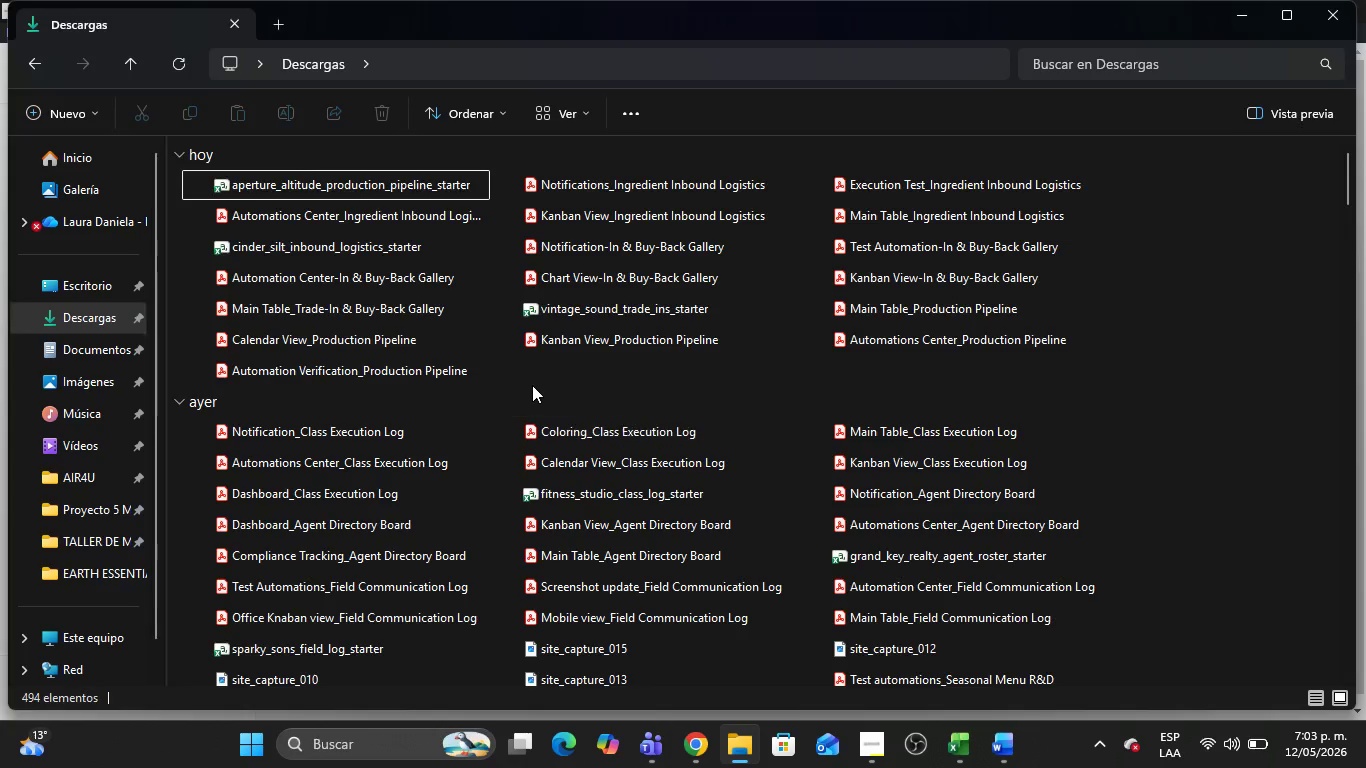 
mouse_move([669, 178])
 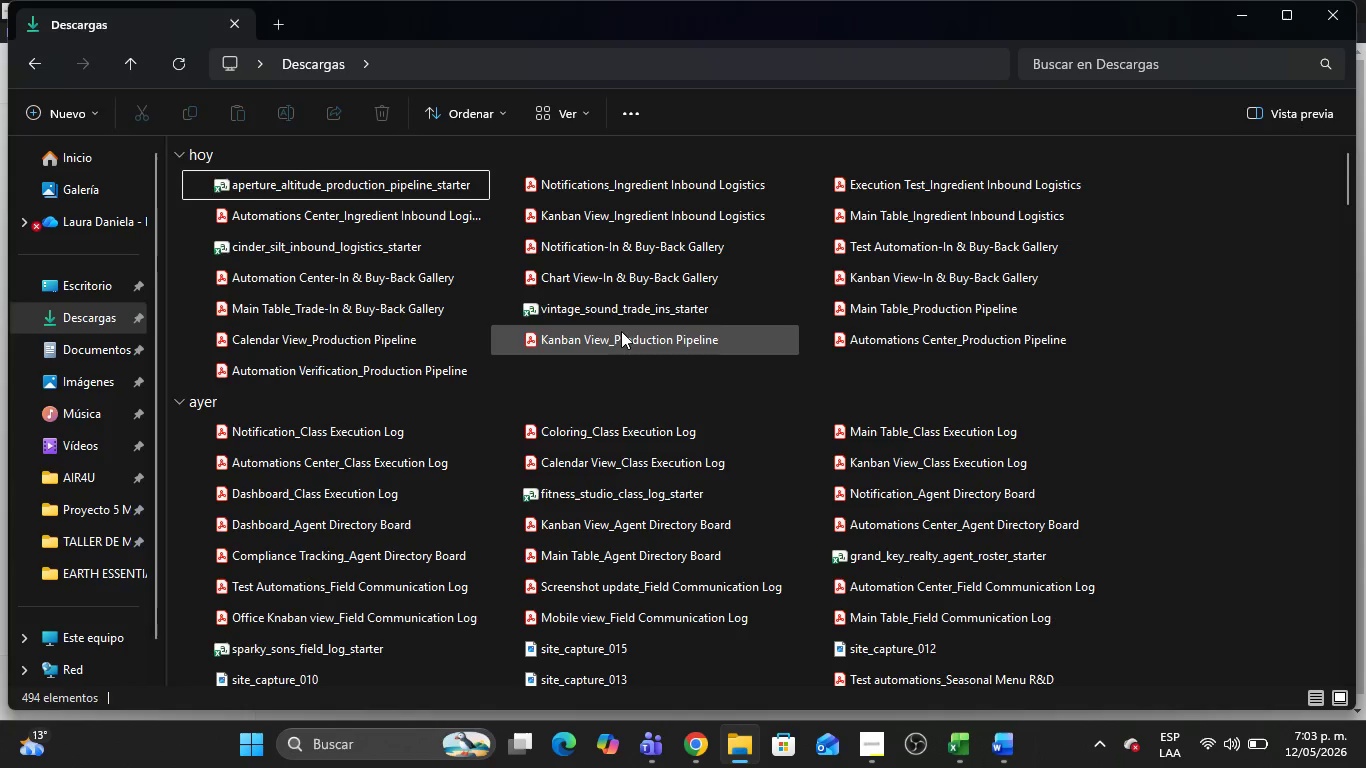 
mouse_move([593, 338])
 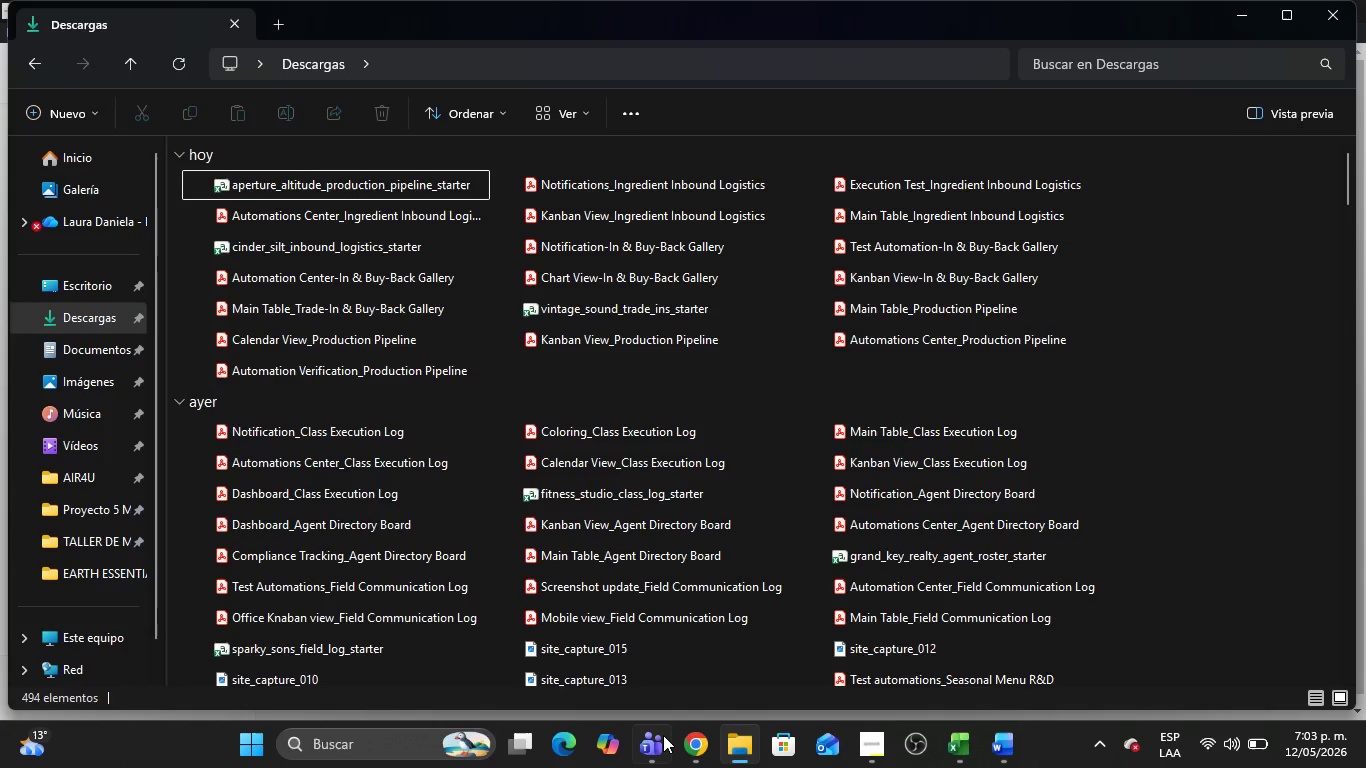 
left_click([700, 743])
 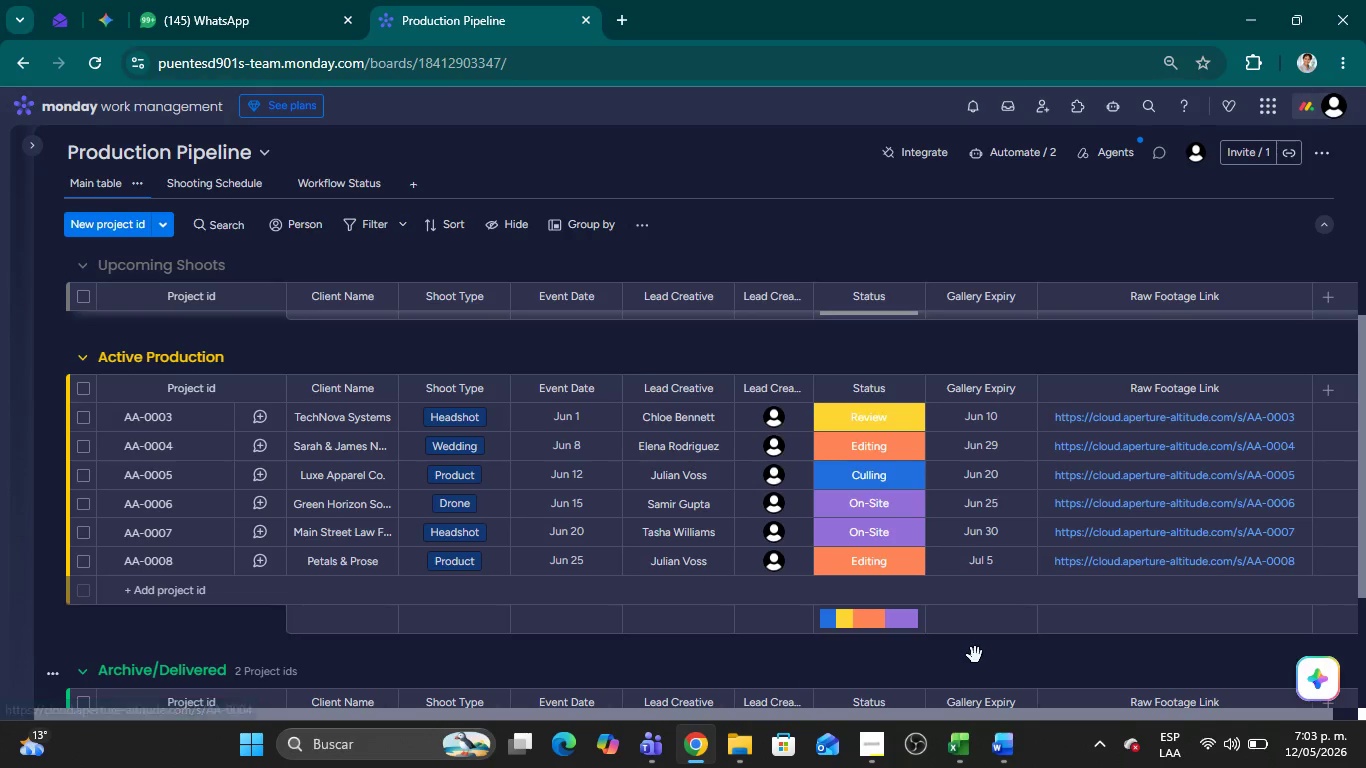 
left_click([971, 652])
 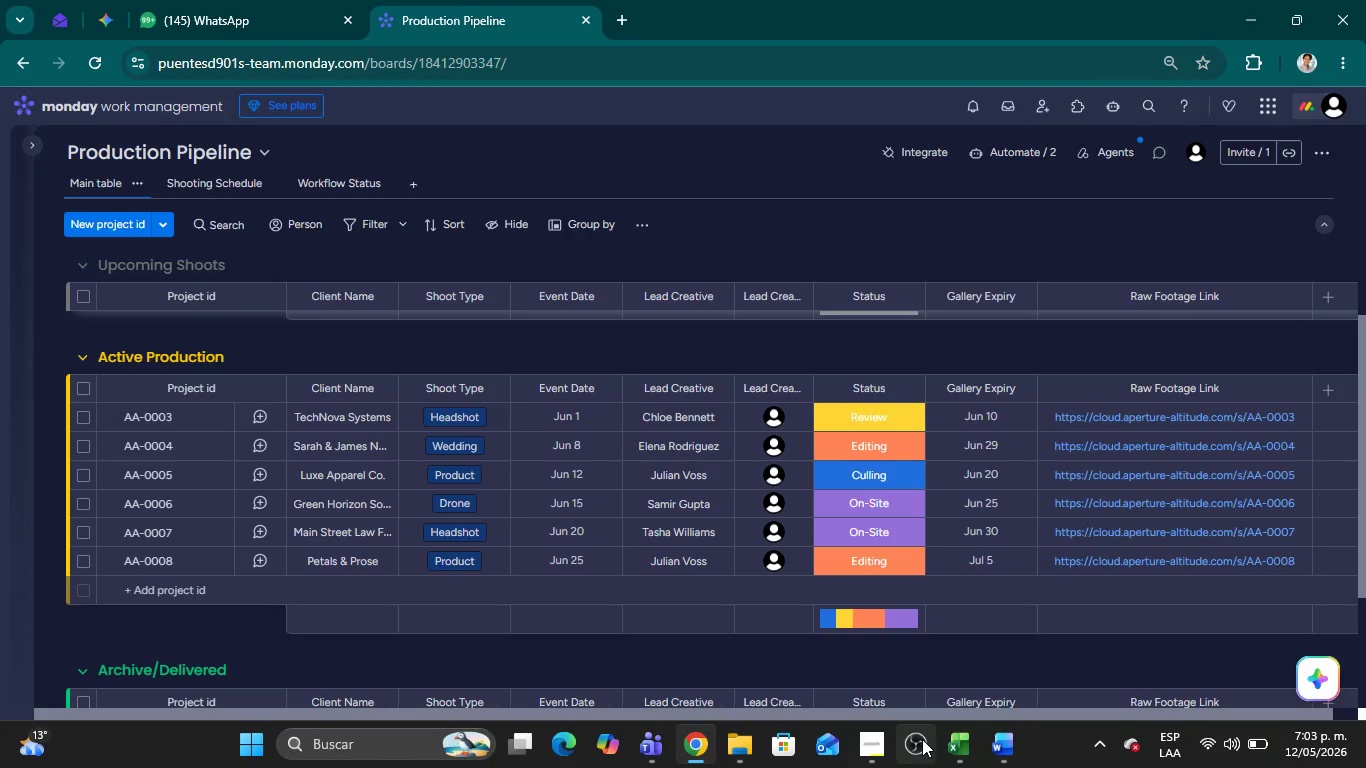 
left_click([875, 742])